 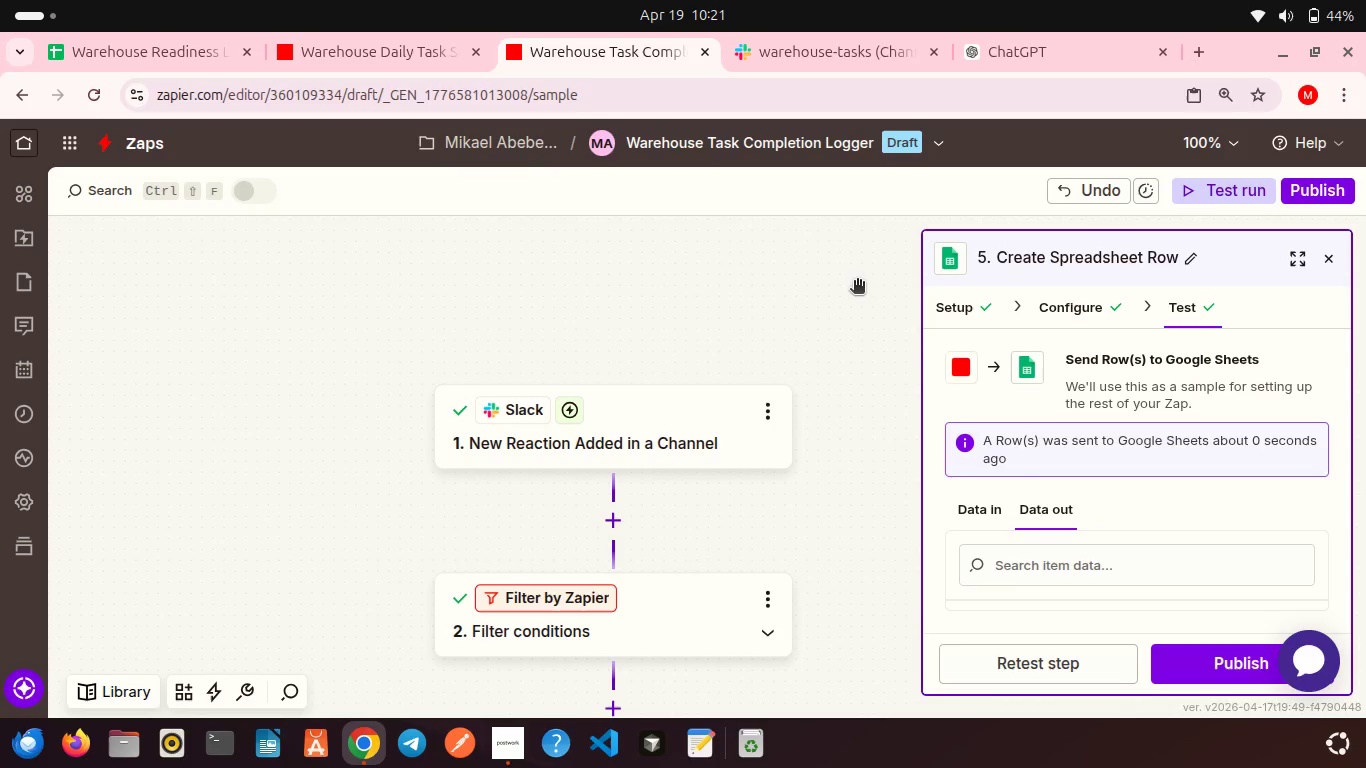 
scroll: coordinate [857, 282], scroll_direction: down, amount: 1.0
 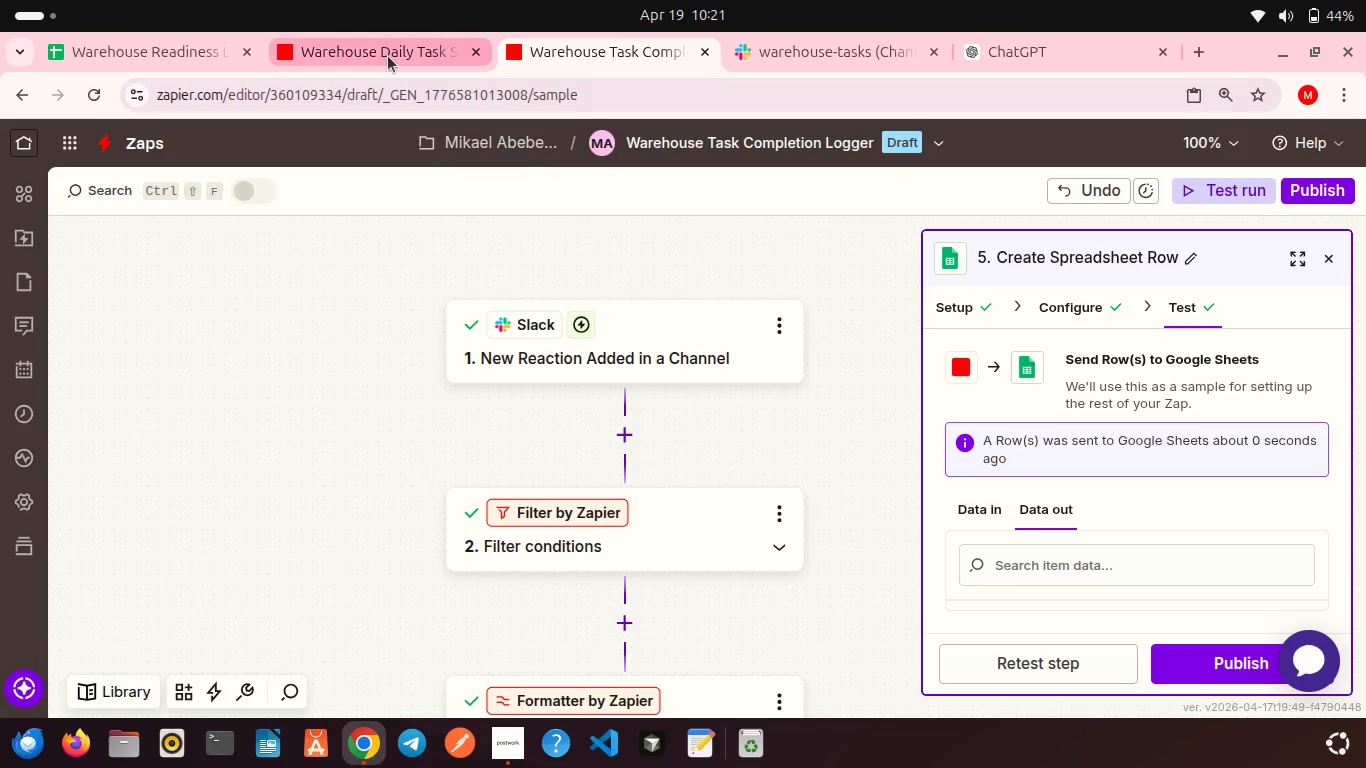 
left_click([388, 56])
 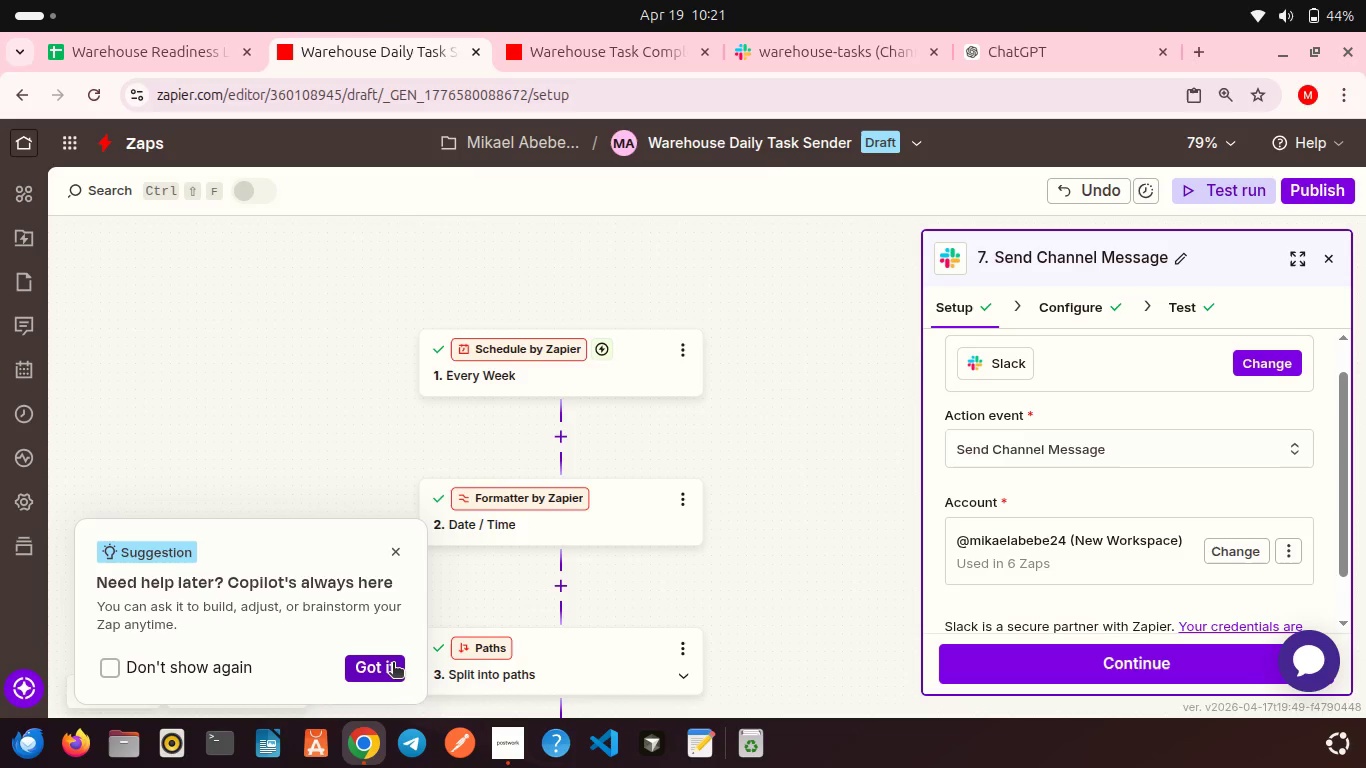 
left_click([386, 668])
 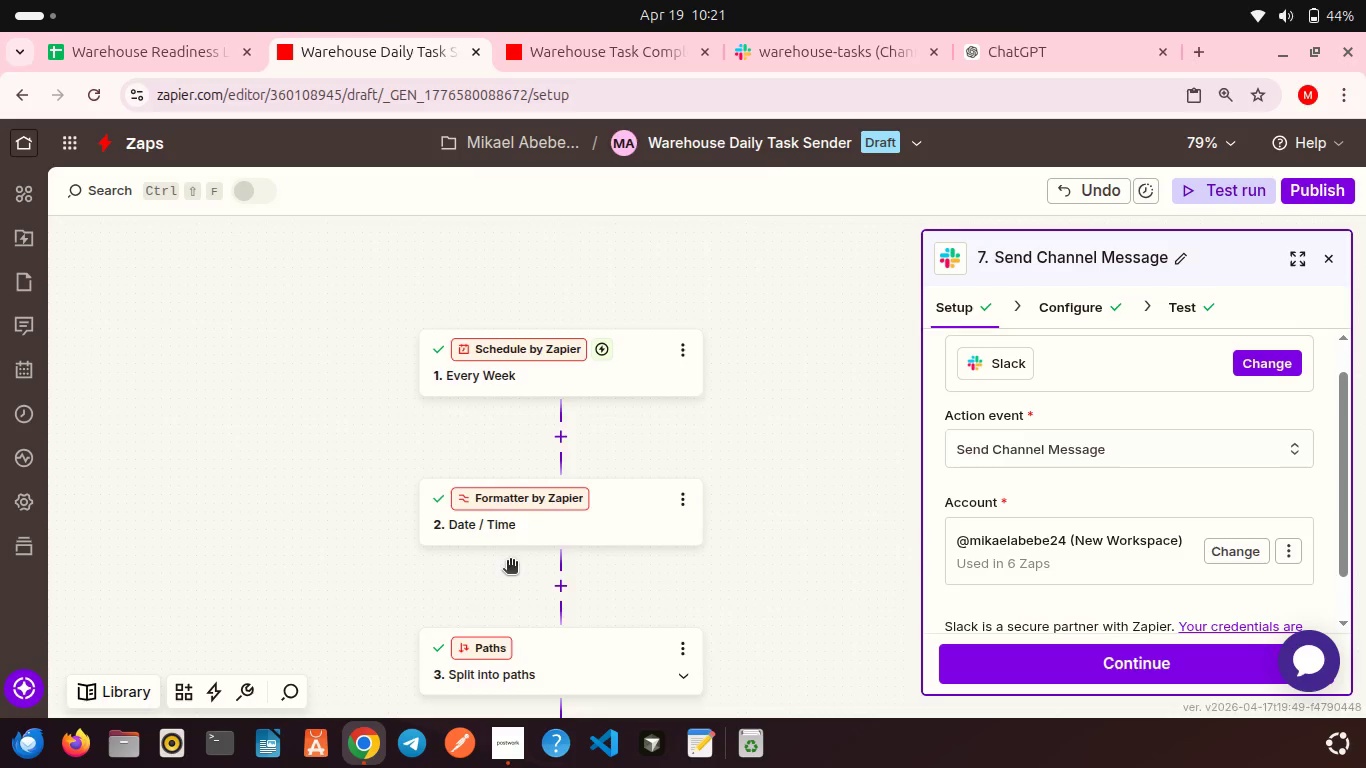 
scroll: coordinate [510, 562], scroll_direction: down, amount: 9.0
 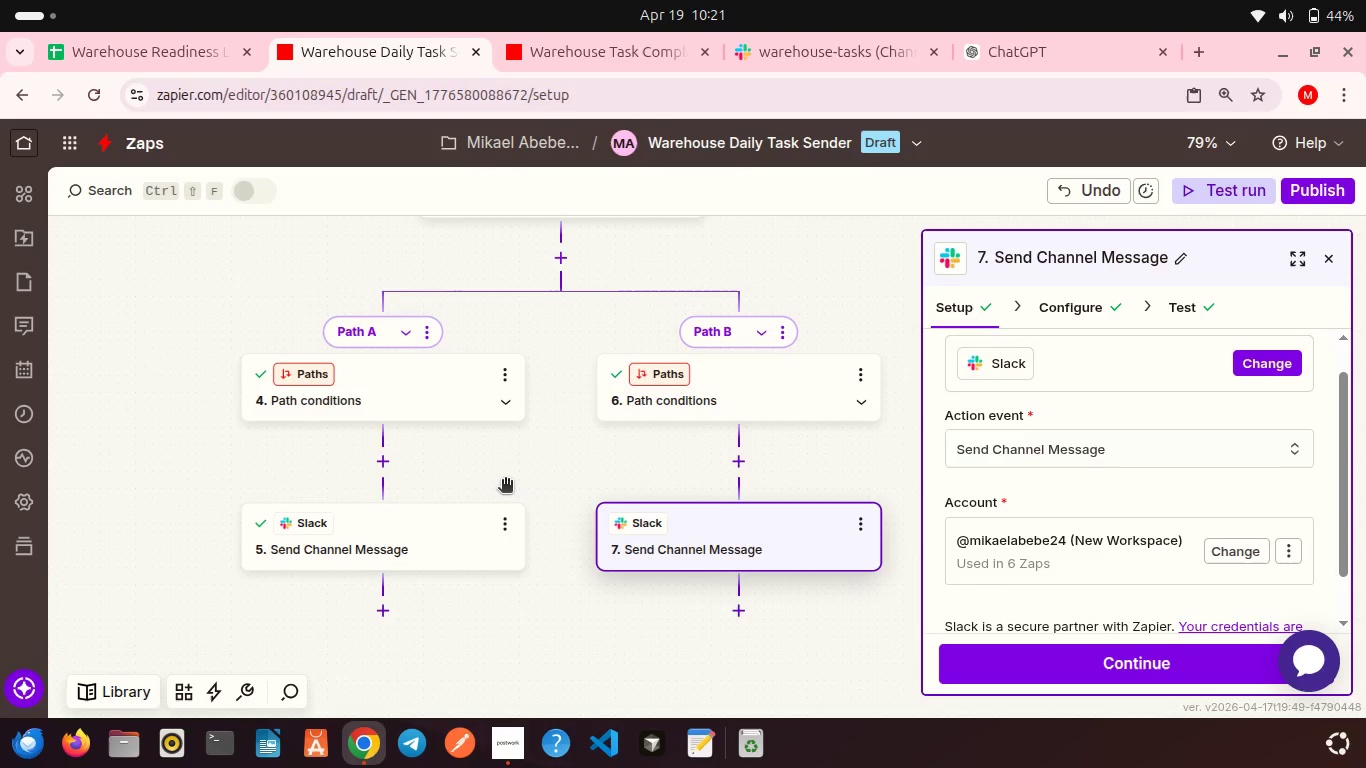 
wait(30.64)
 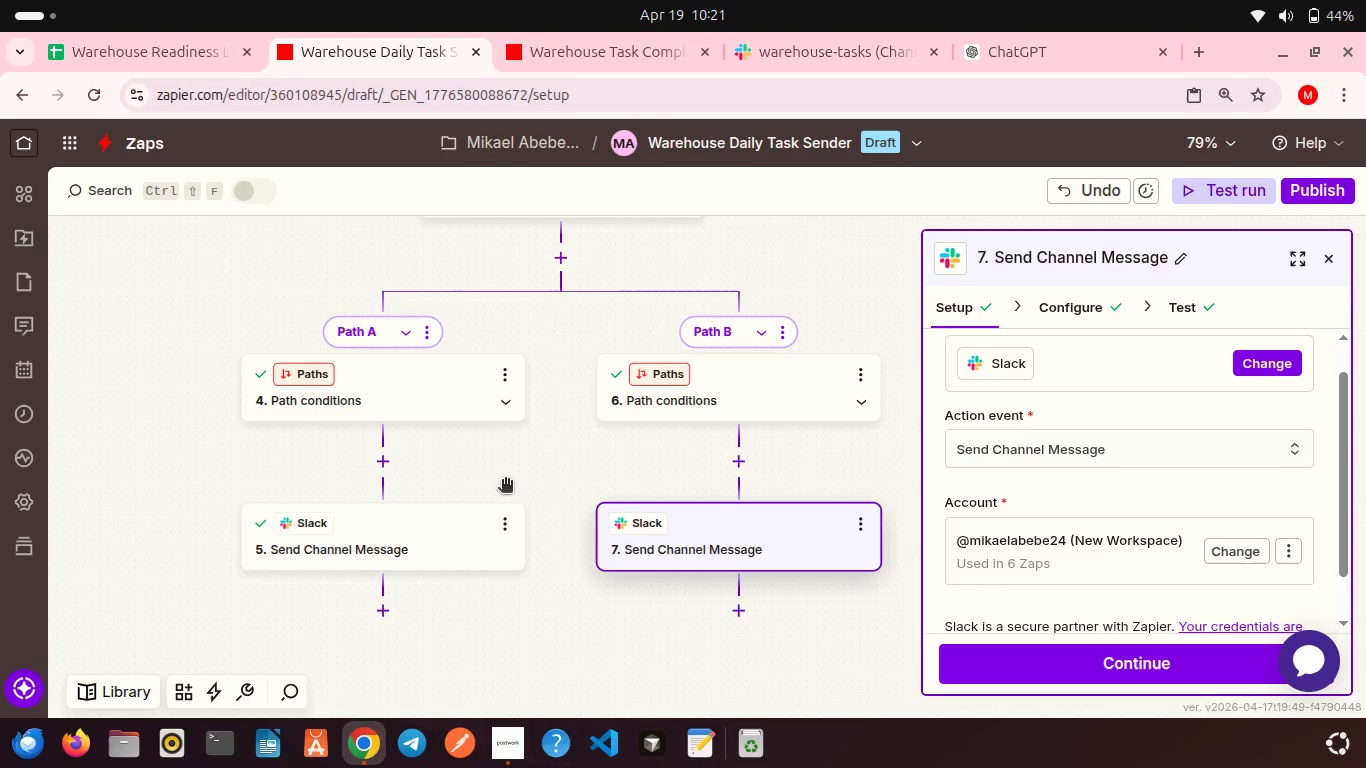 
left_click([430, 330])
 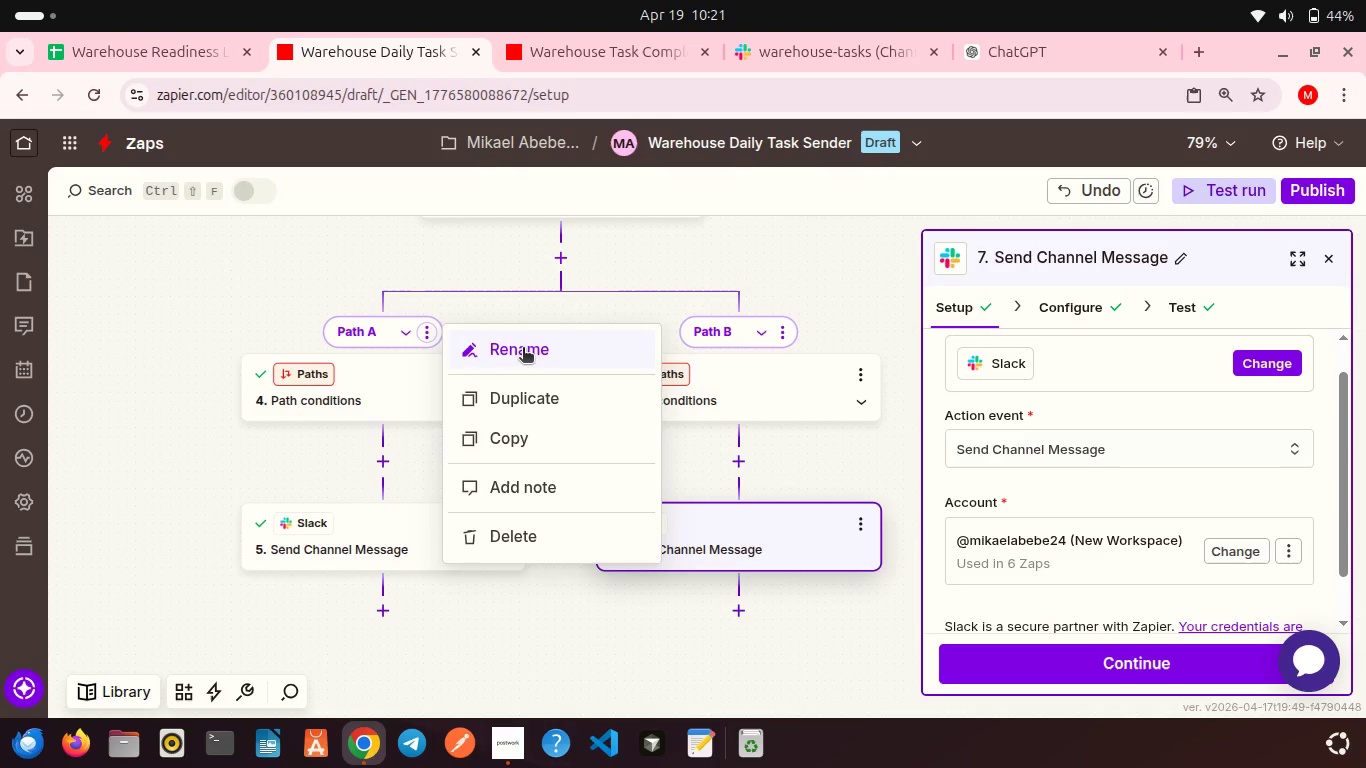 
left_click([523, 349])
 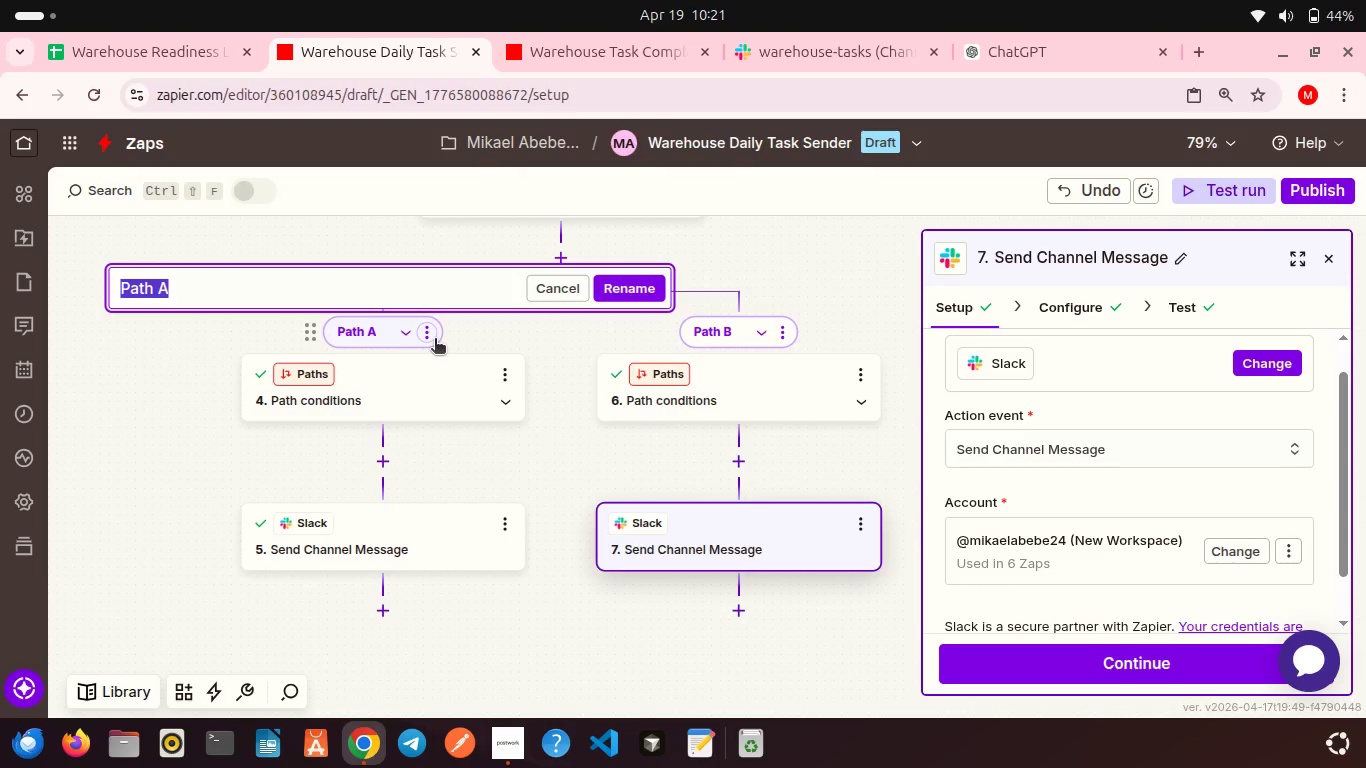 
type(Monday - Inventory Restock)
 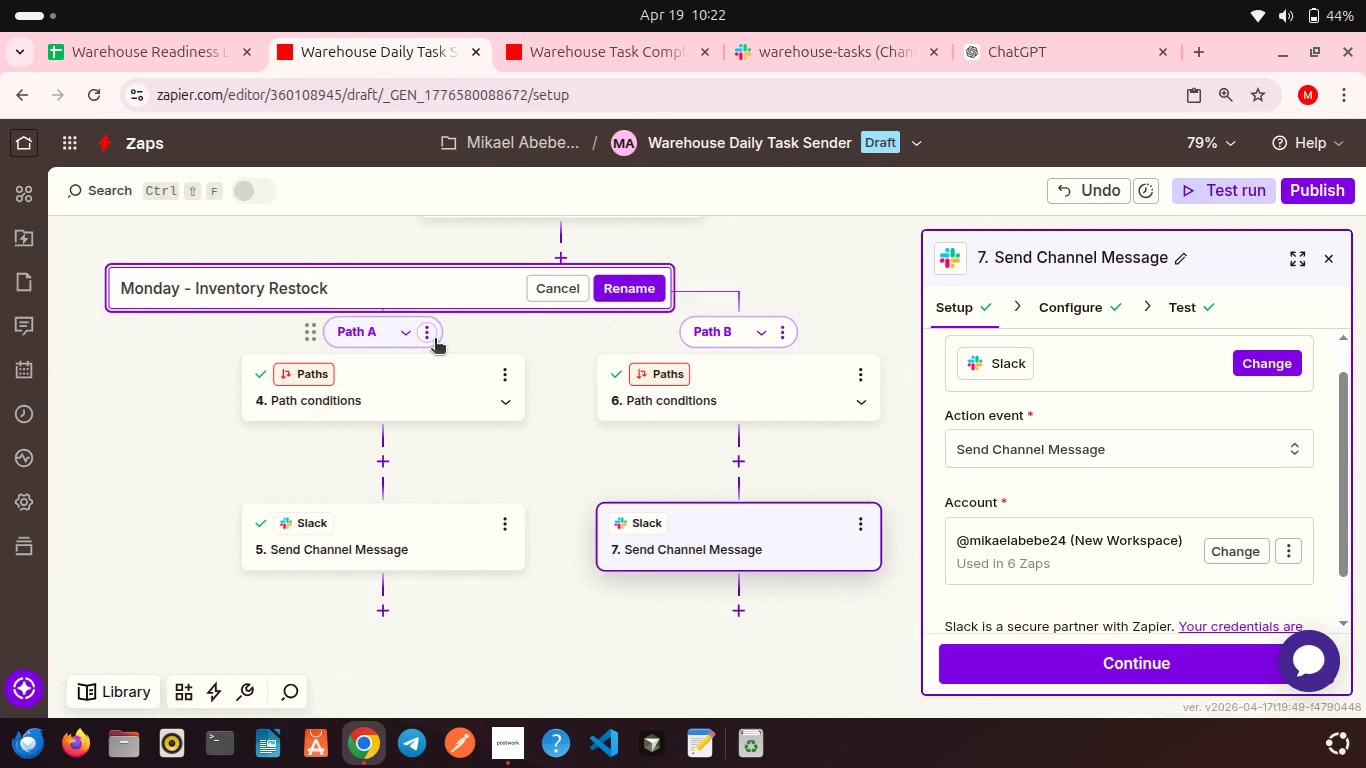 
left_click([623, 289])
 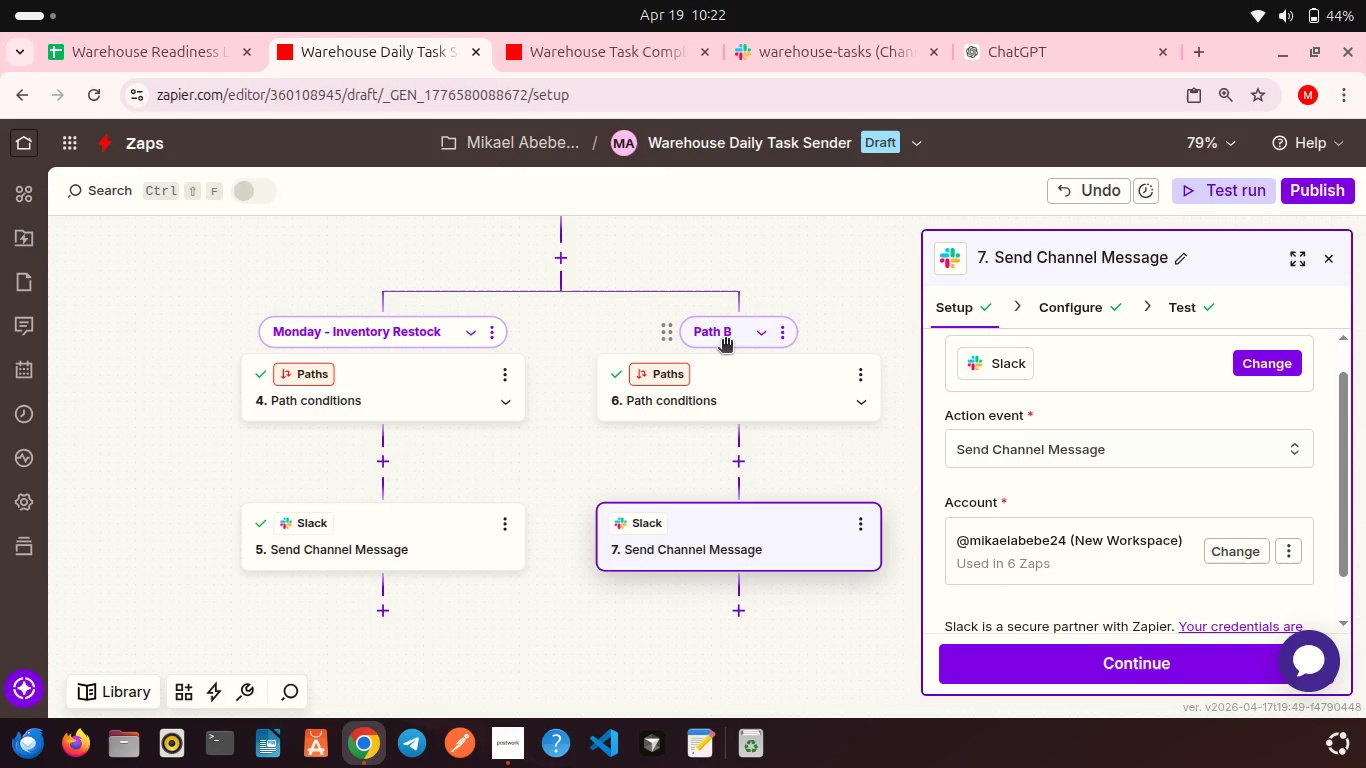 
left_click([720, 334])
 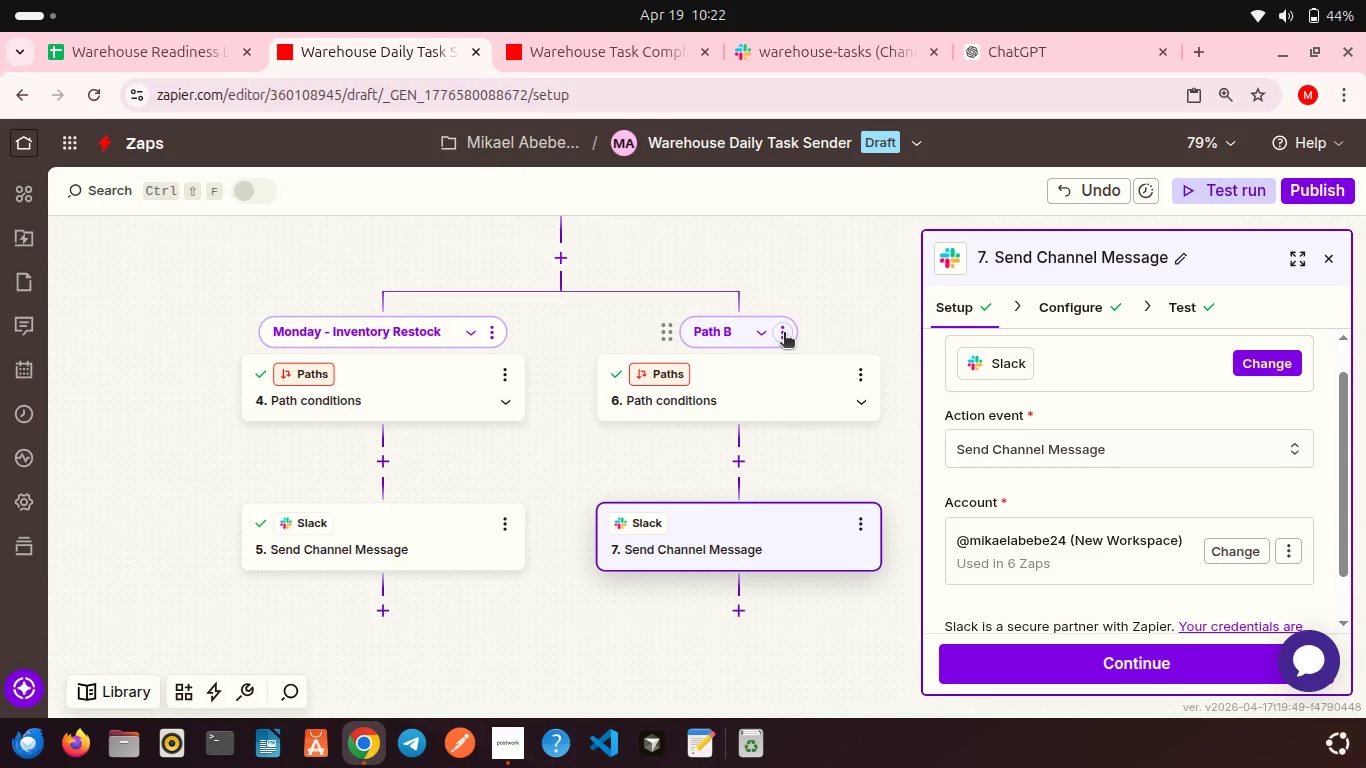 
left_click([784, 334])
 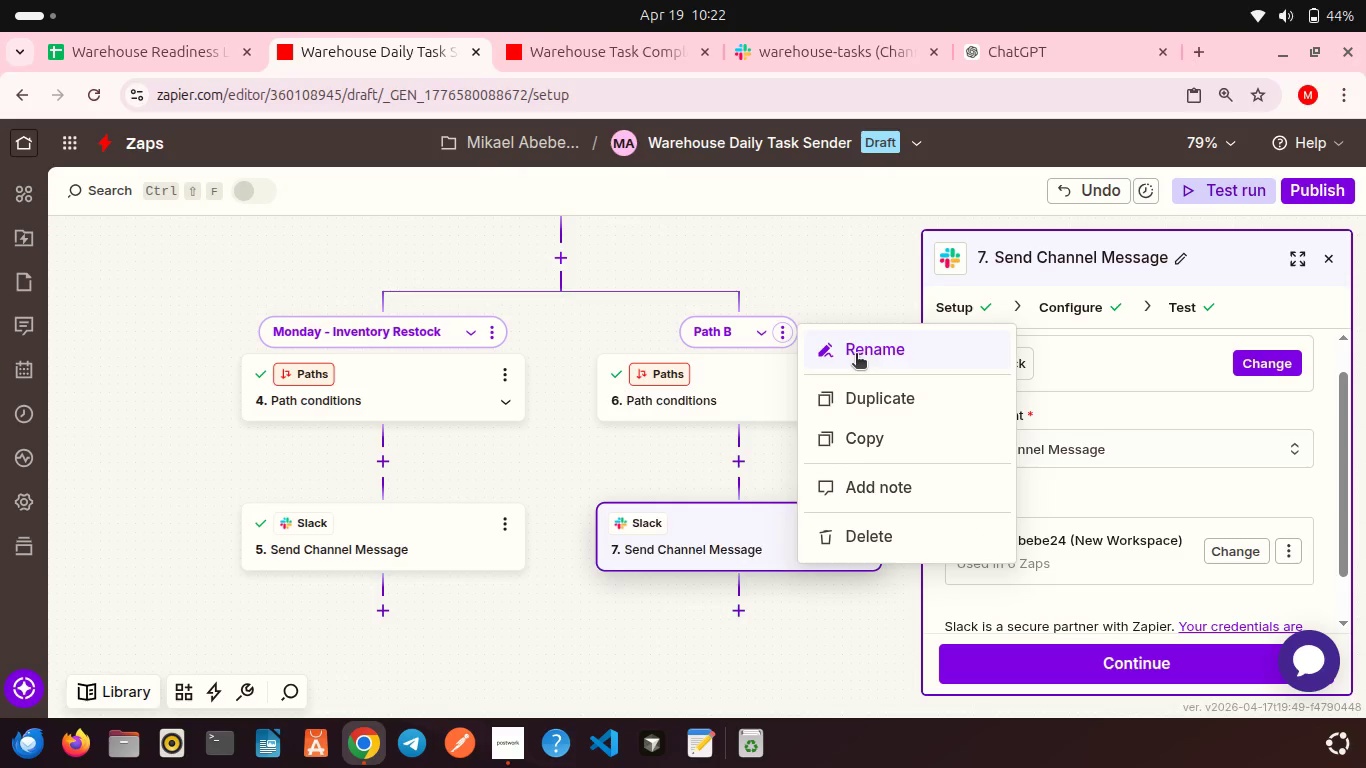 
left_click([856, 355])
 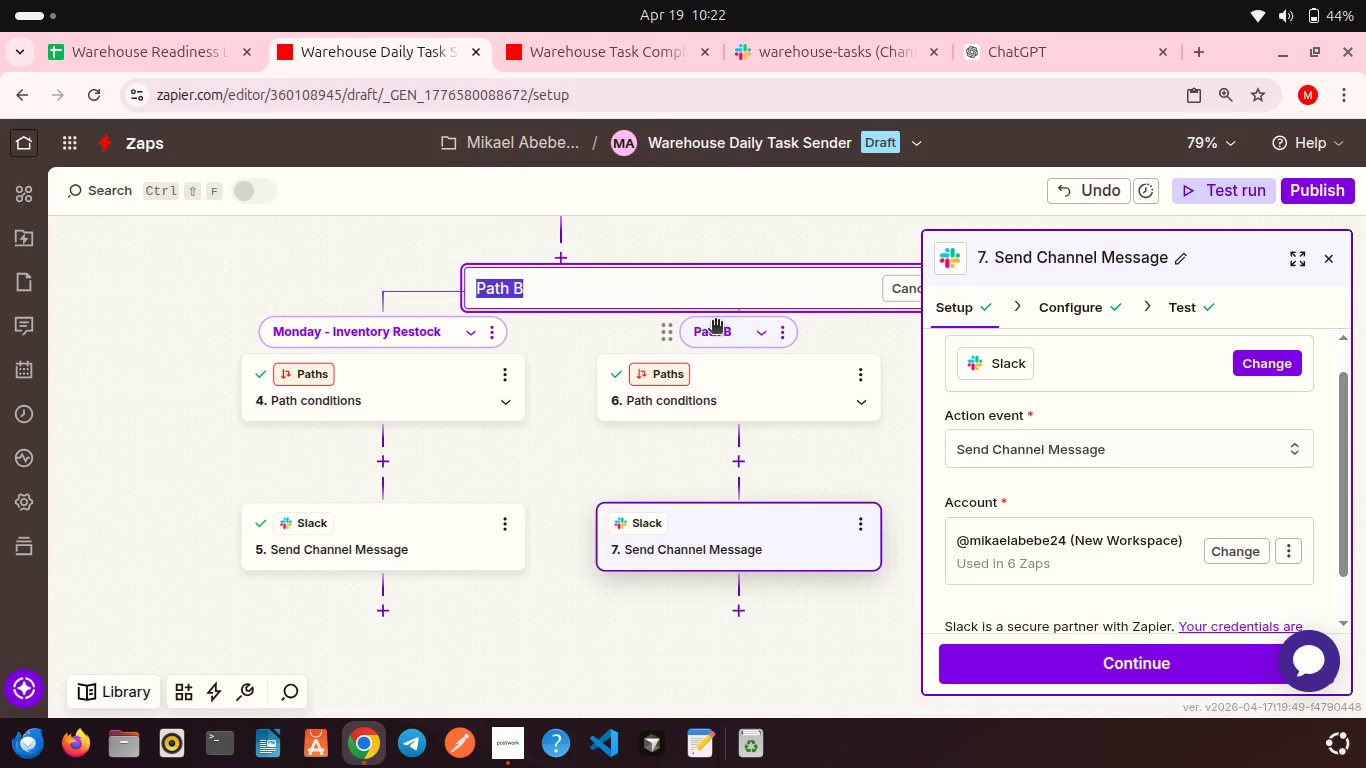 
type(Friday - Carrier Pickup Prep)
 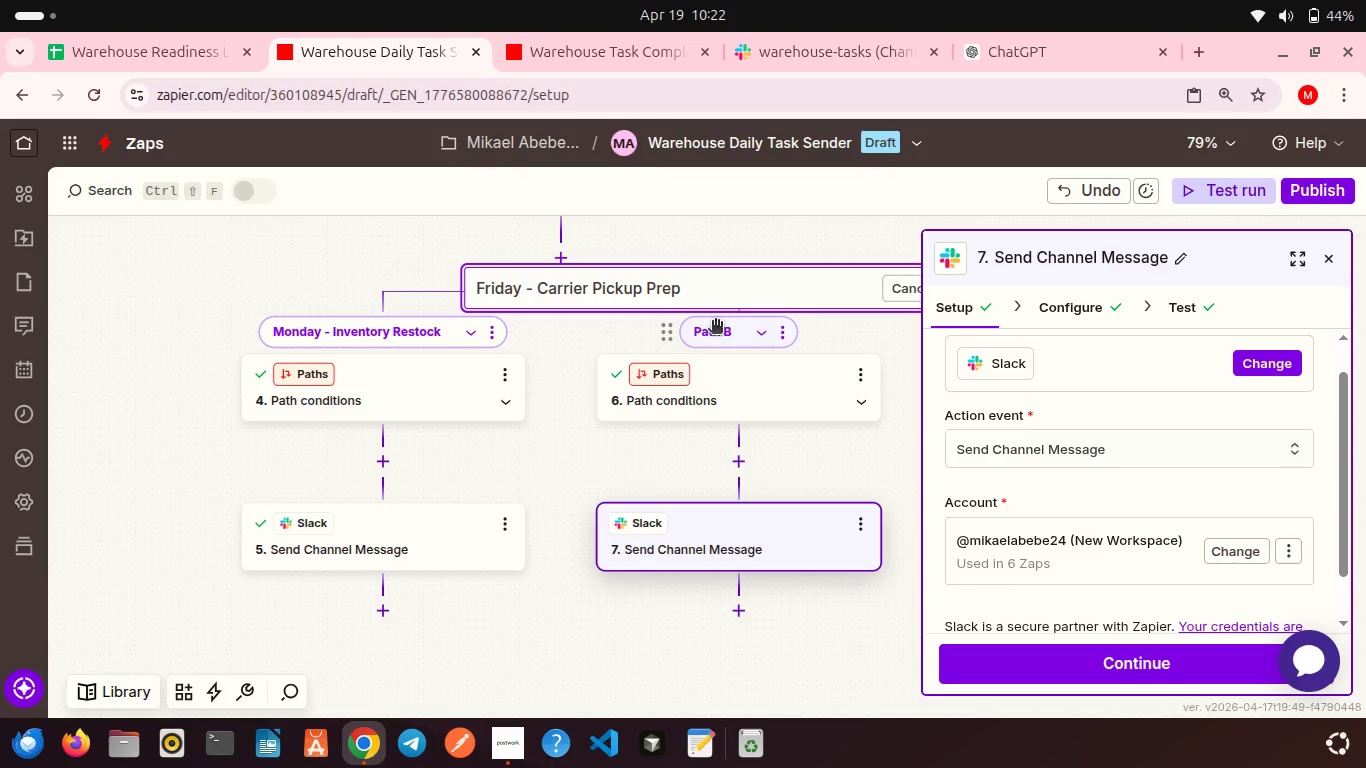 
left_click([1329, 256])
 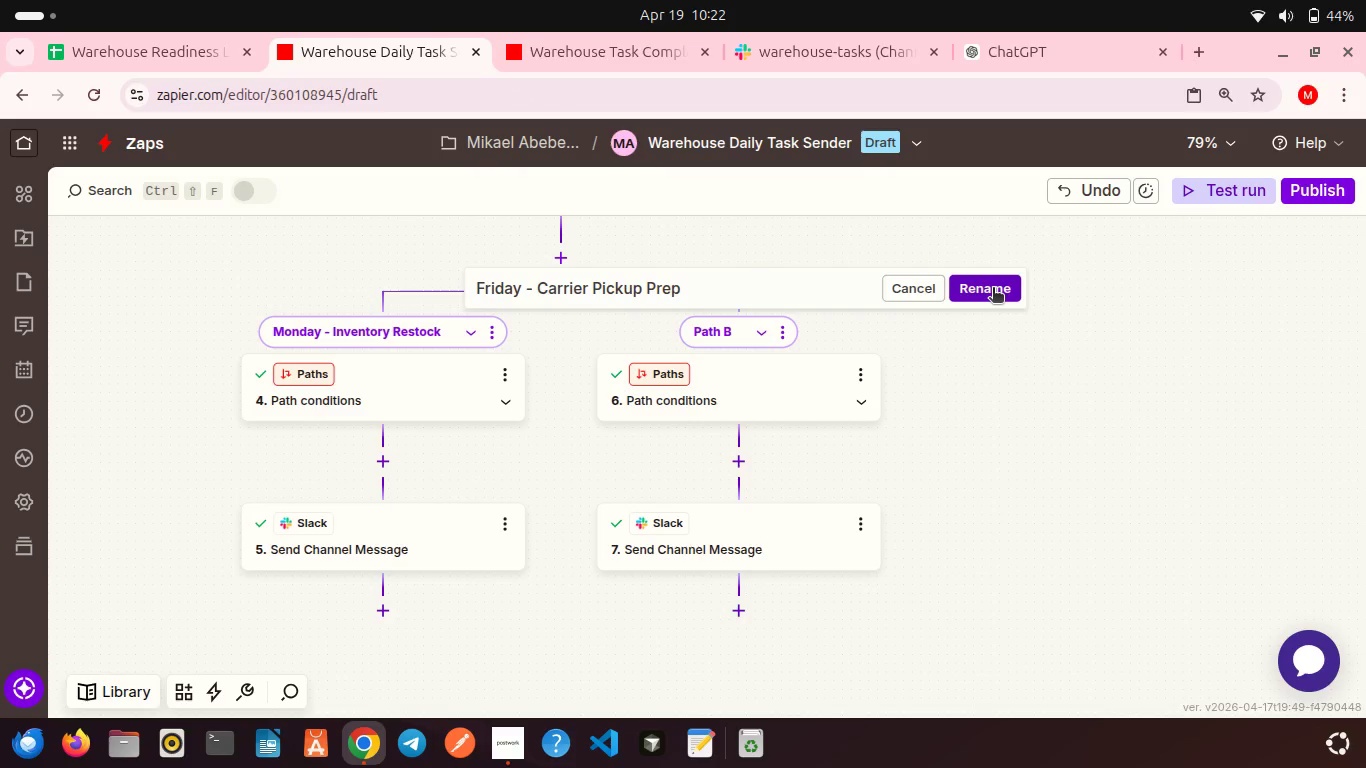 
left_click([993, 289])
 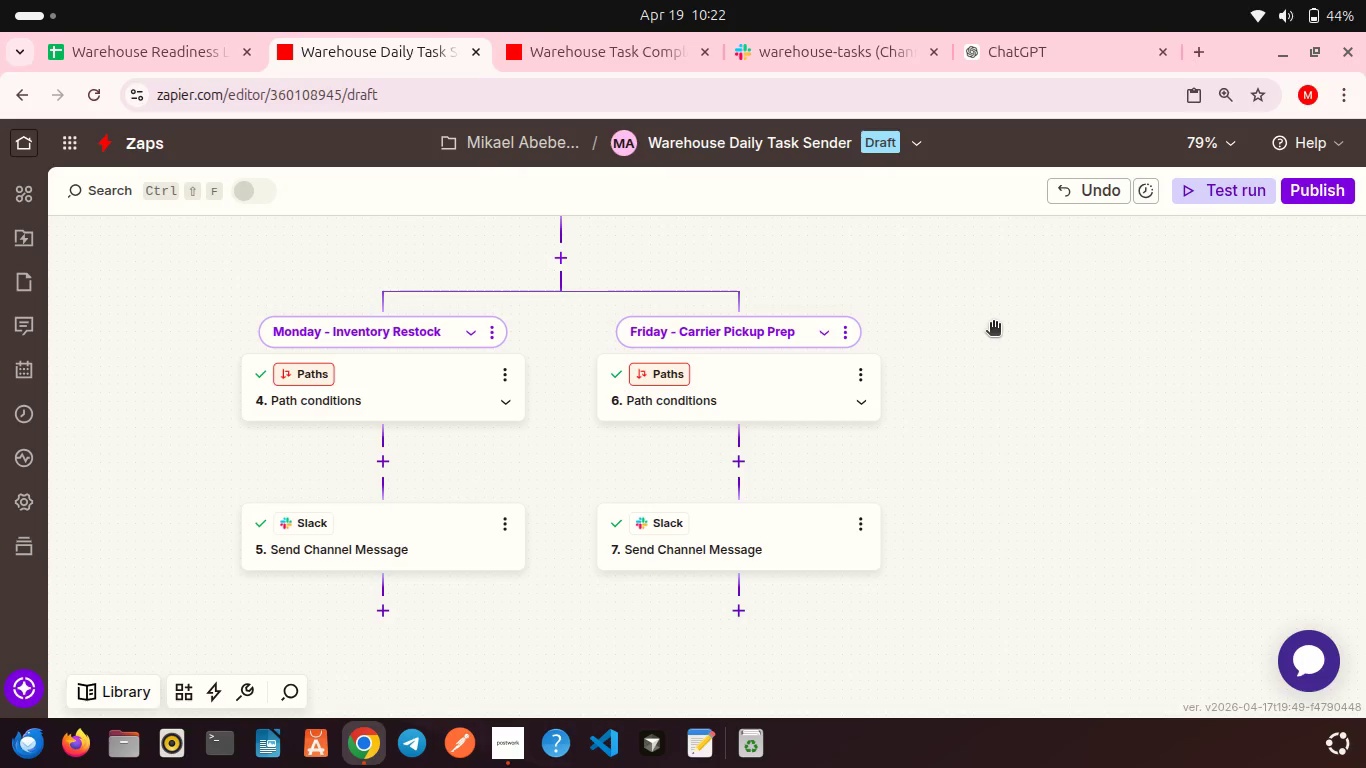 
wait(13.9)
 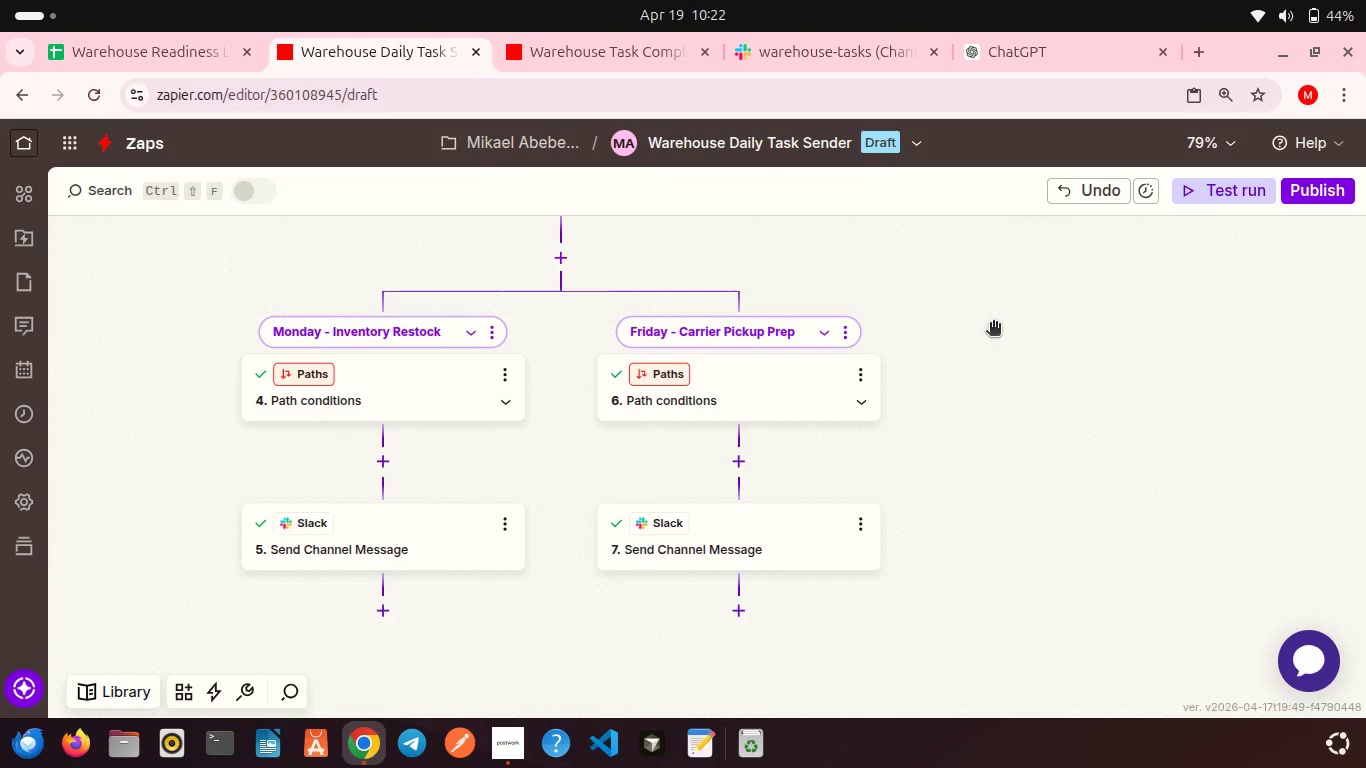 
scroll: coordinate [944, 345], scroll_direction: up, amount: 6.0
 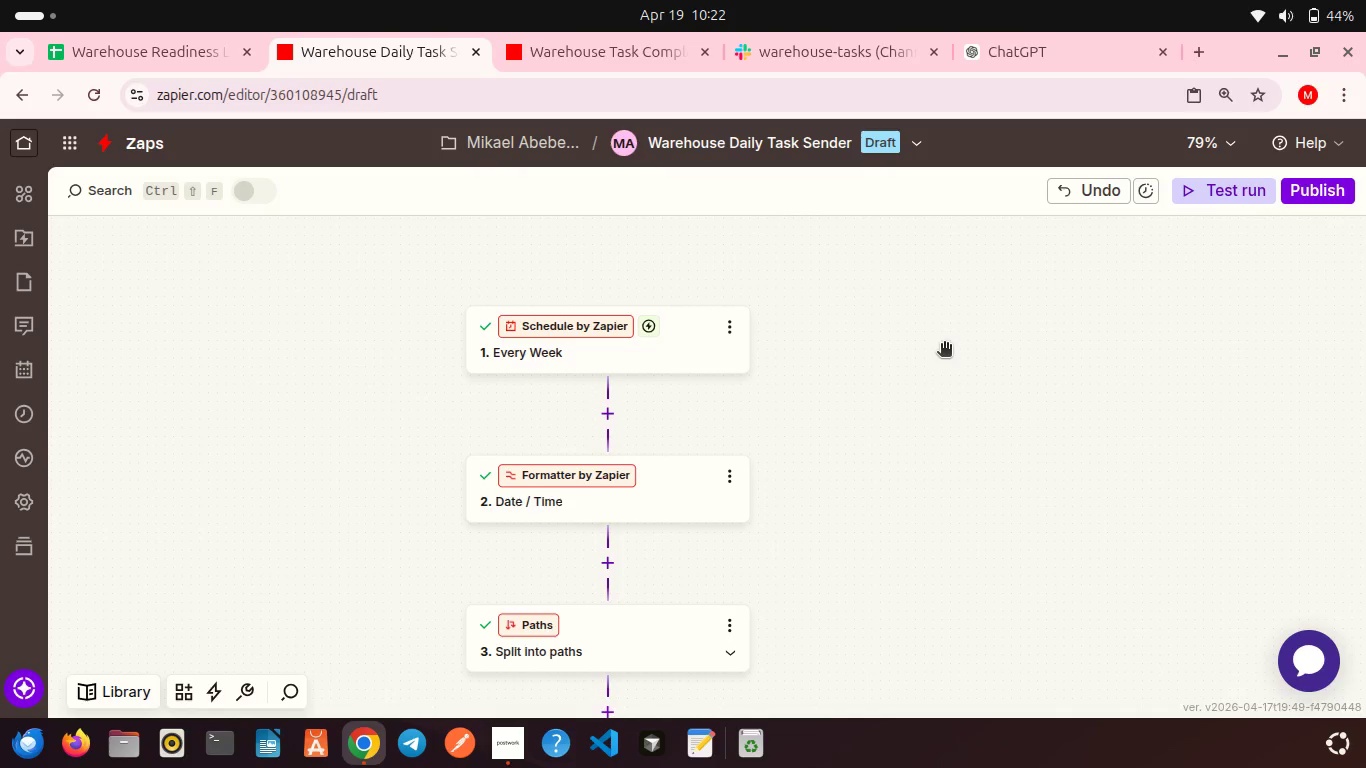 
scroll: coordinate [944, 345], scroll_direction: down, amount: 8.0
 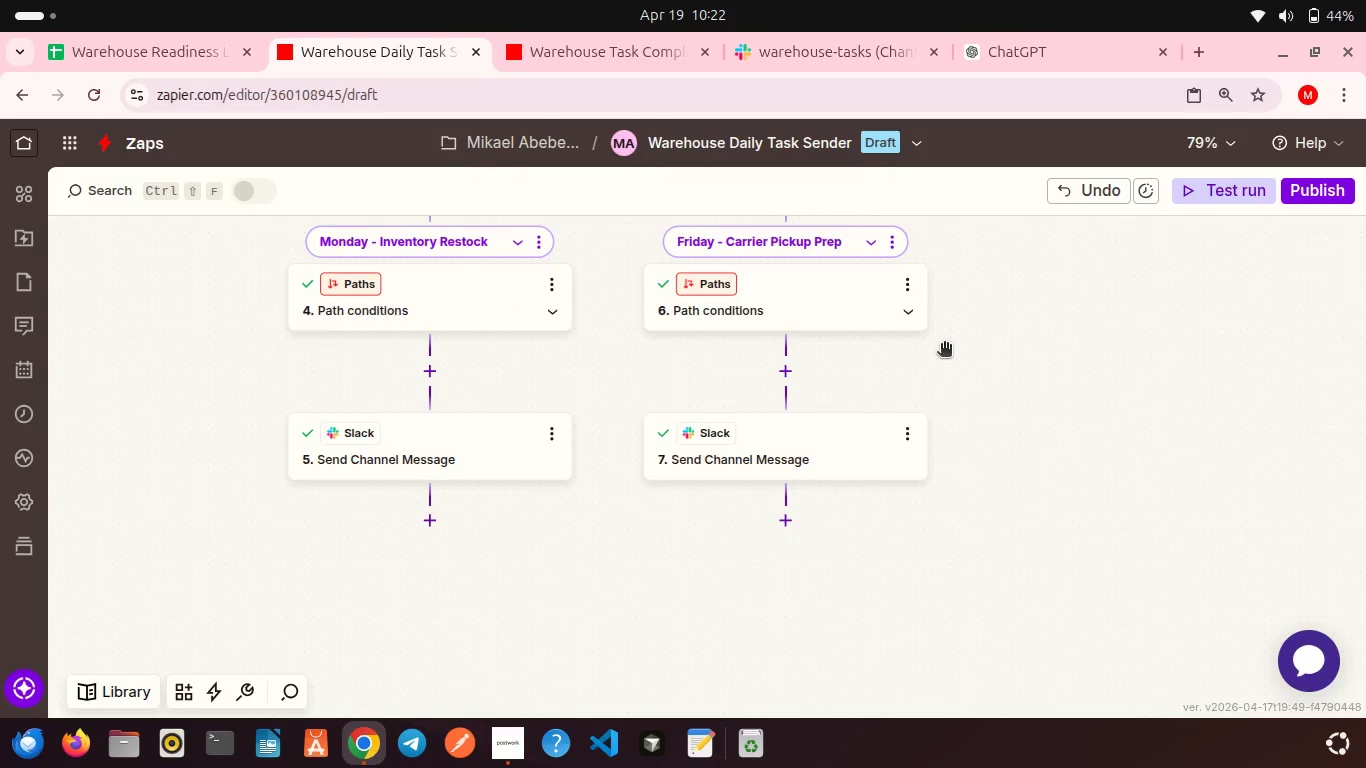 
wait(8.33)
 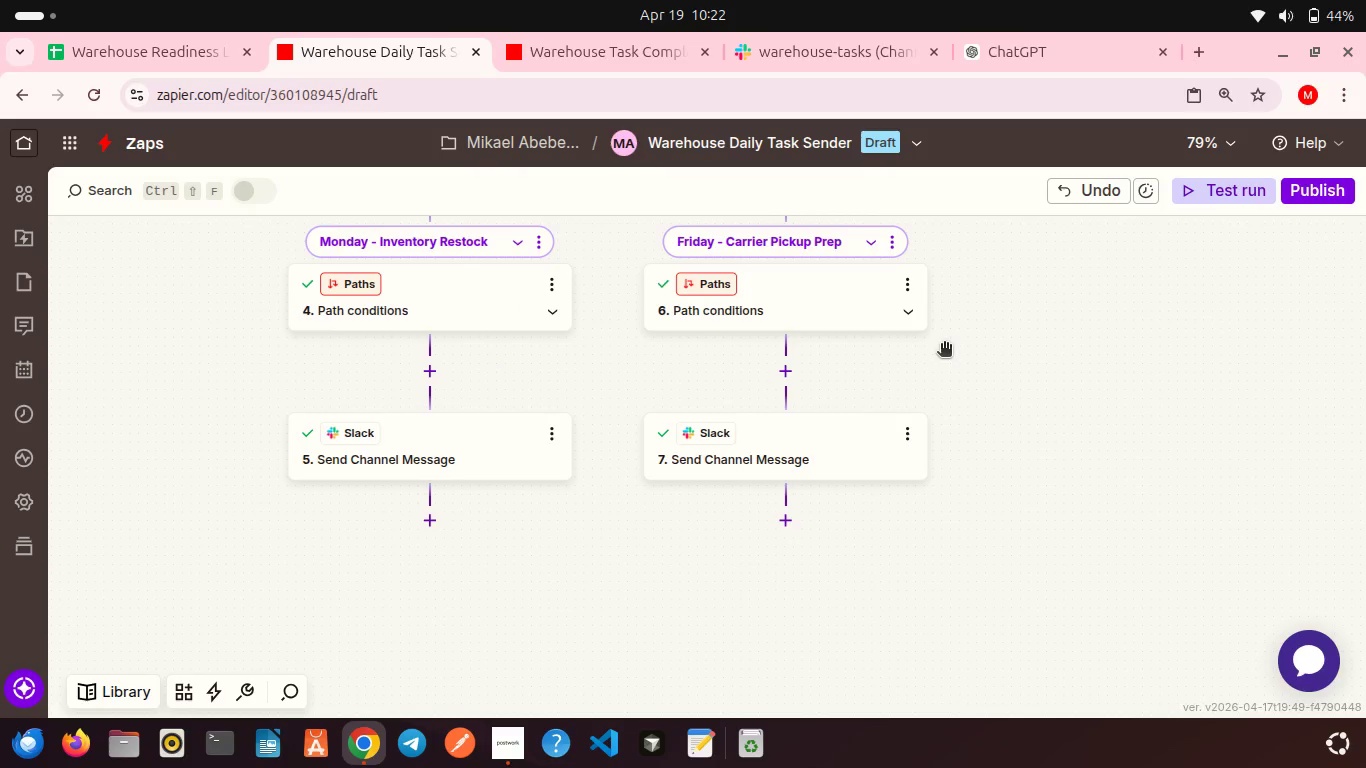 
scroll: coordinate [849, 441], scroll_direction: up, amount: 2.0
 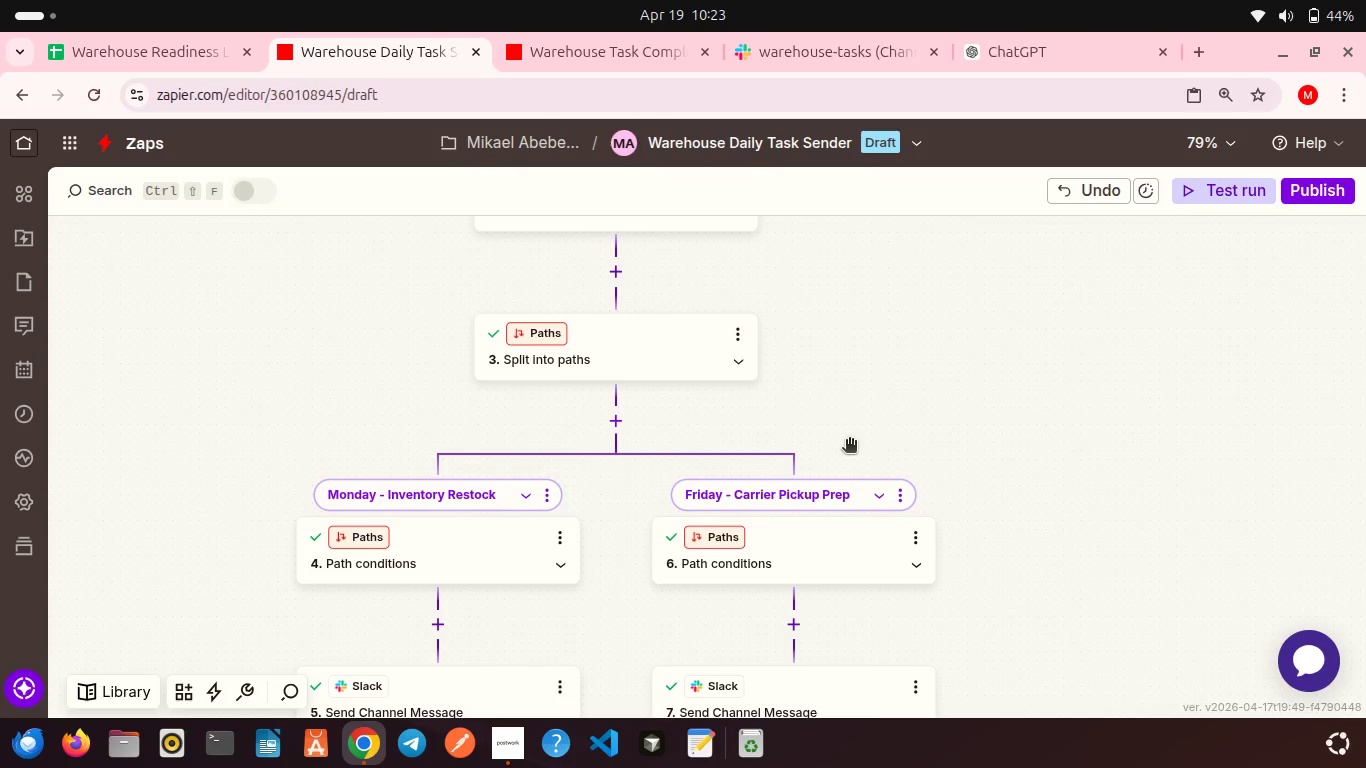 
left_click([510, 754])